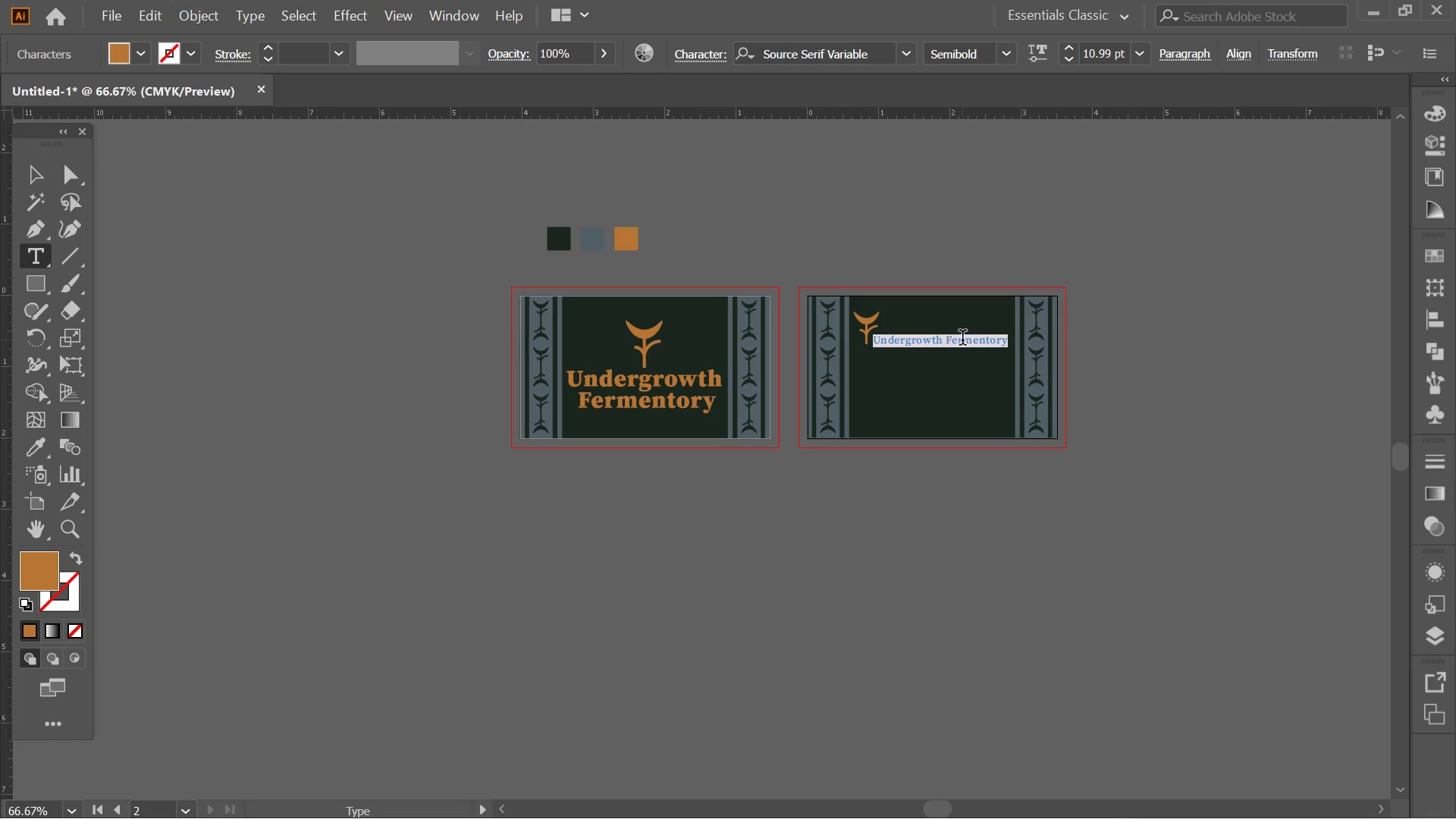 
triple_click([962, 338])
 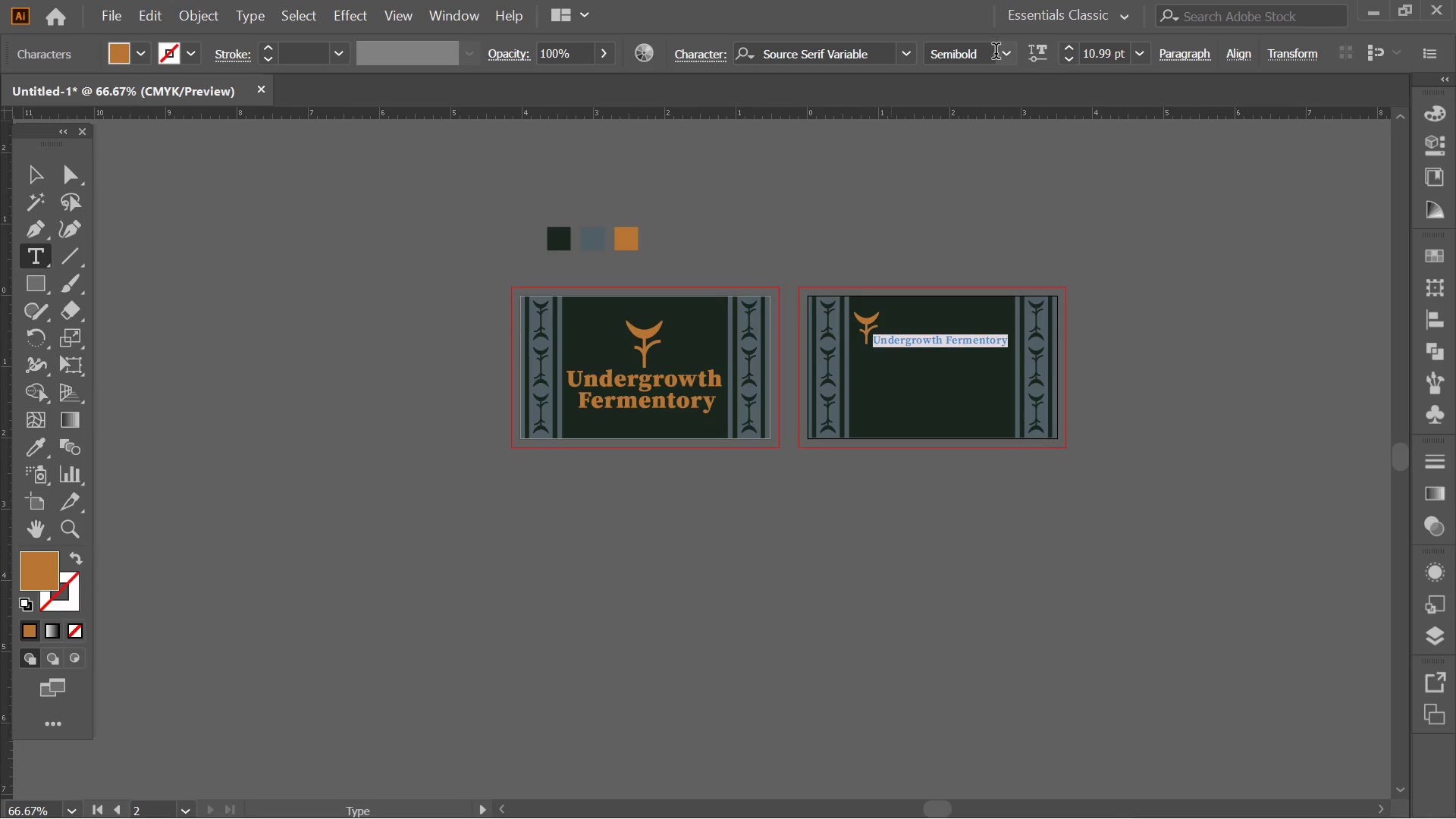 
left_click([1007, 58])
 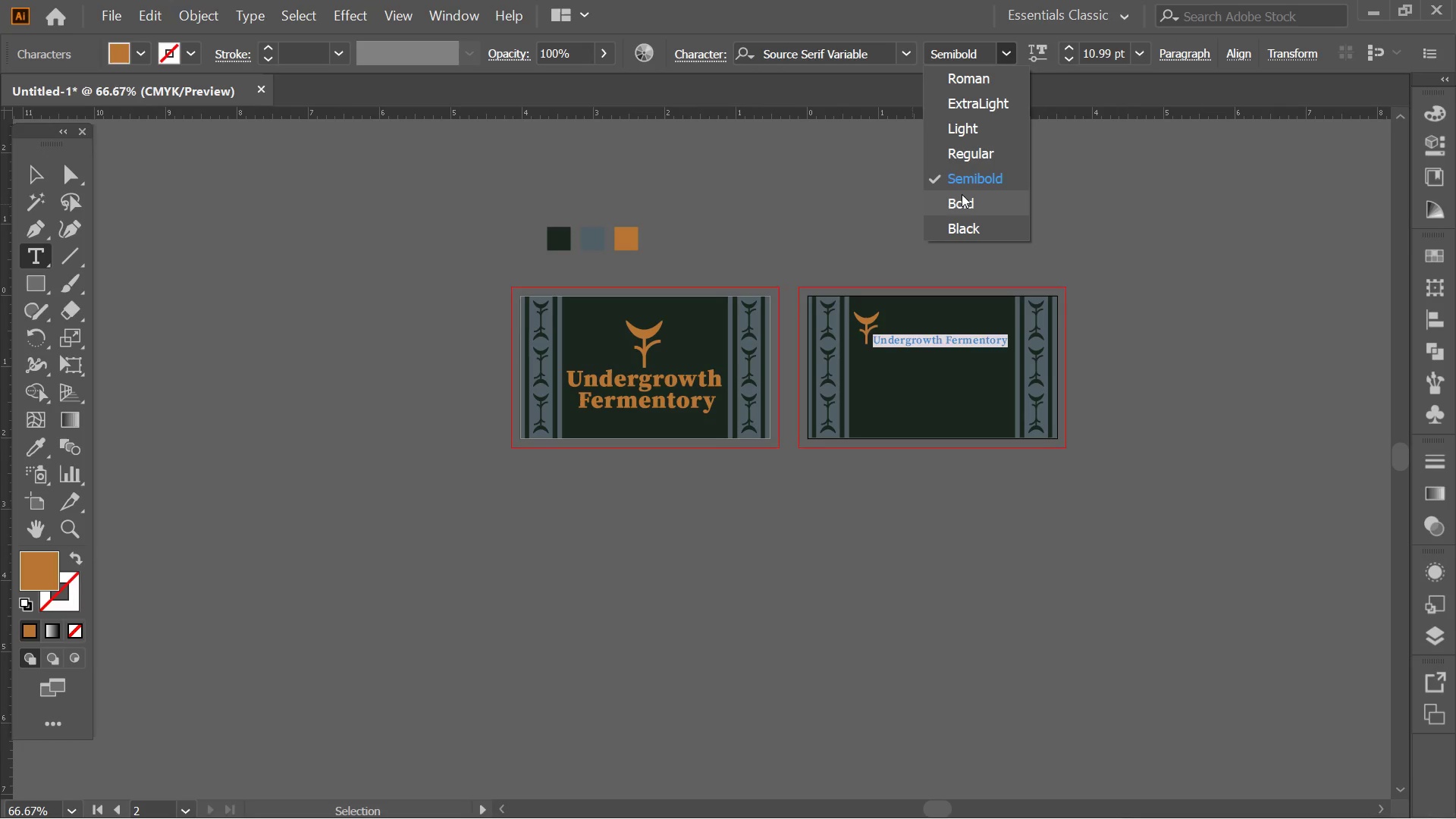 
left_click([962, 194])
 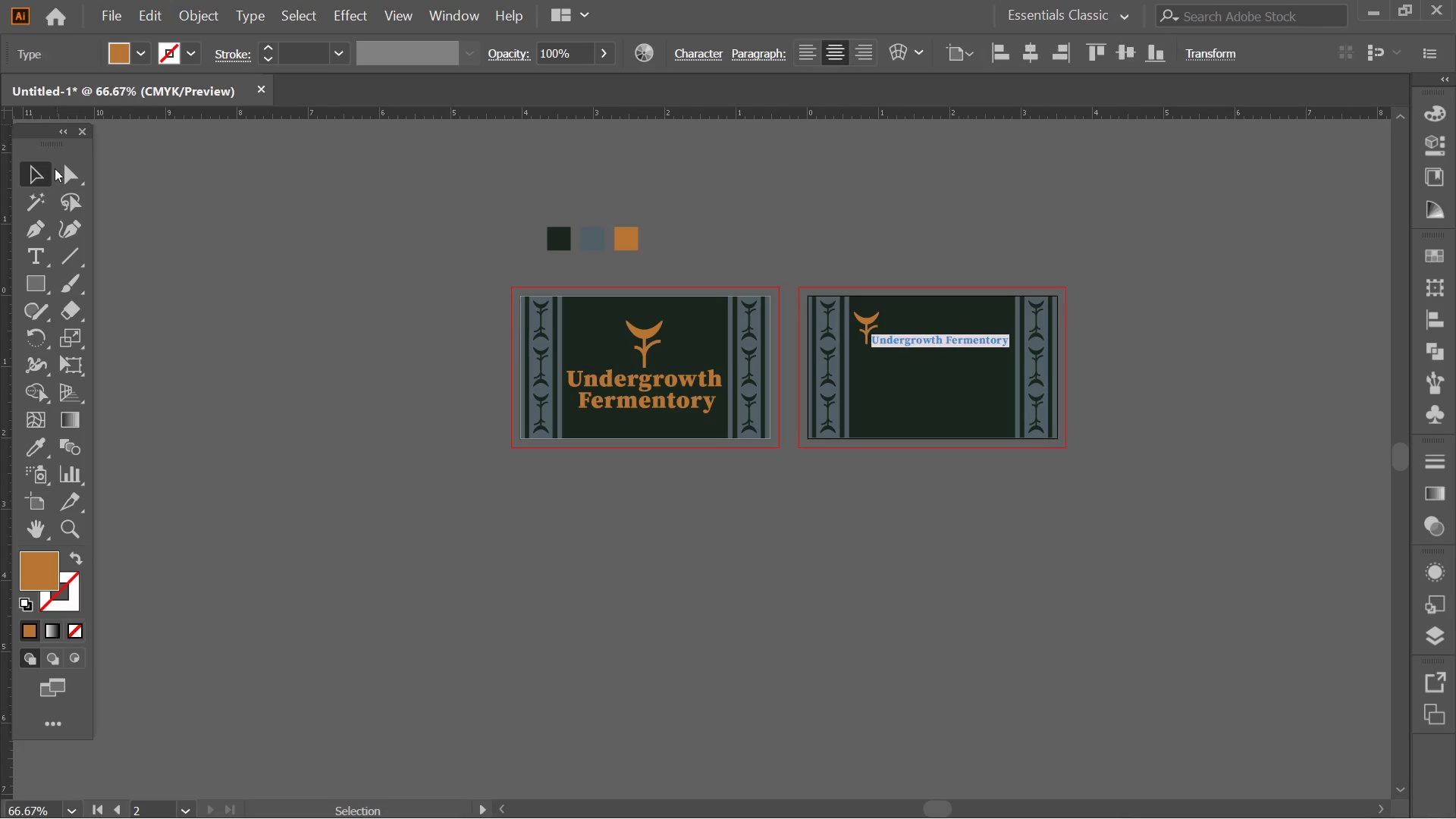 
double_click([968, 257])
 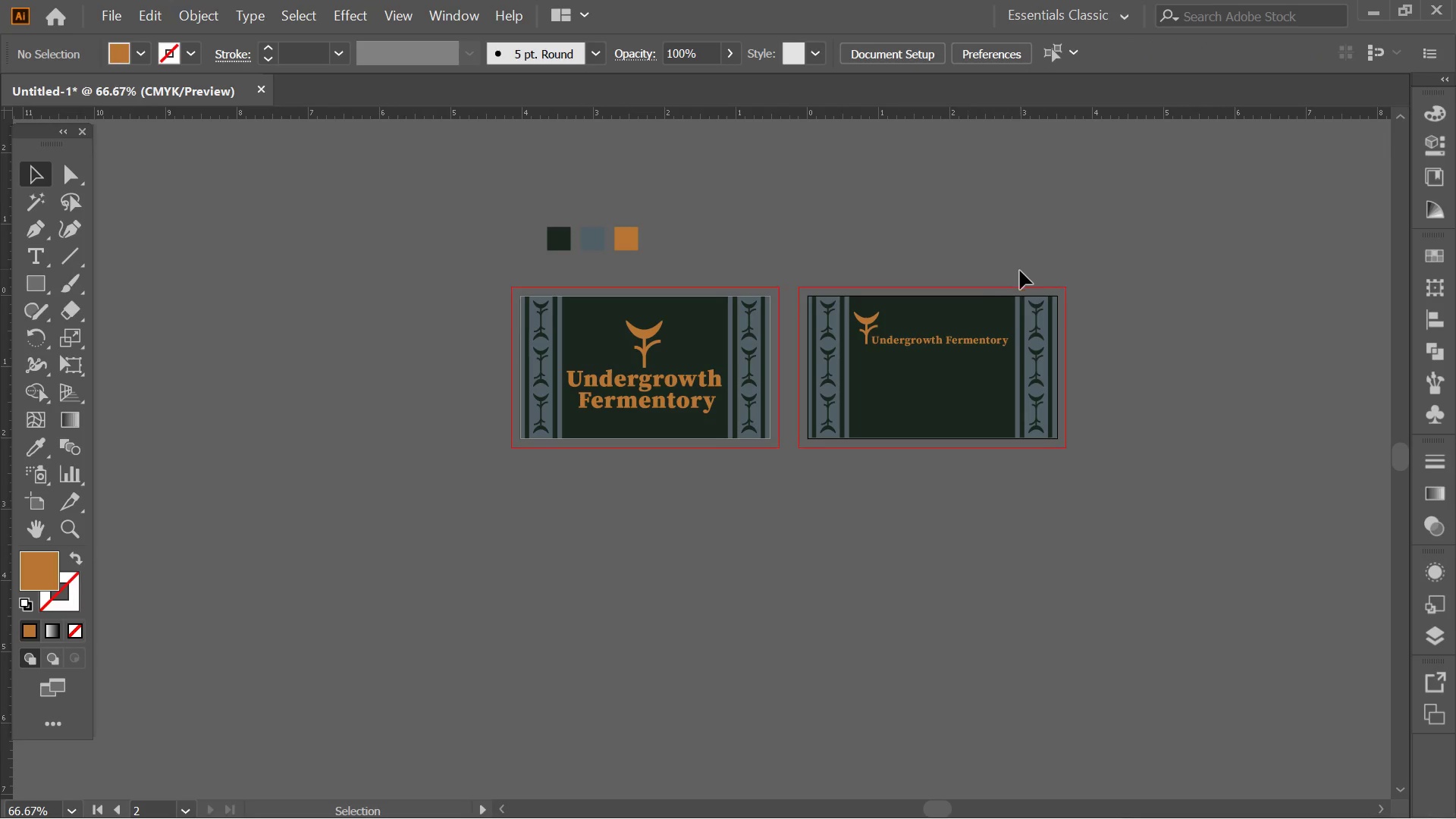 
key(Alt+AltLeft)
 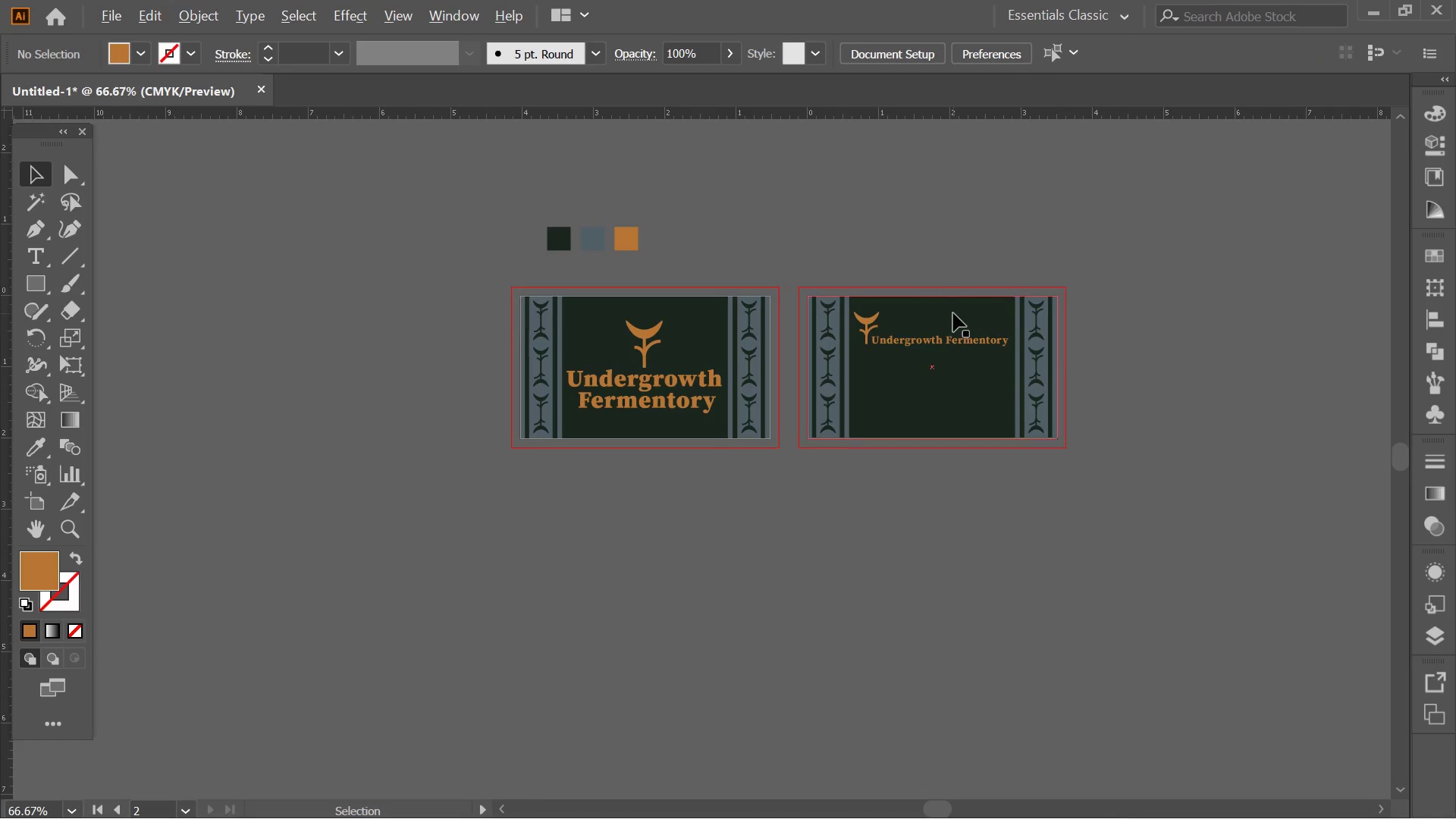 
hold_key(key=Space, duration=0.5)
 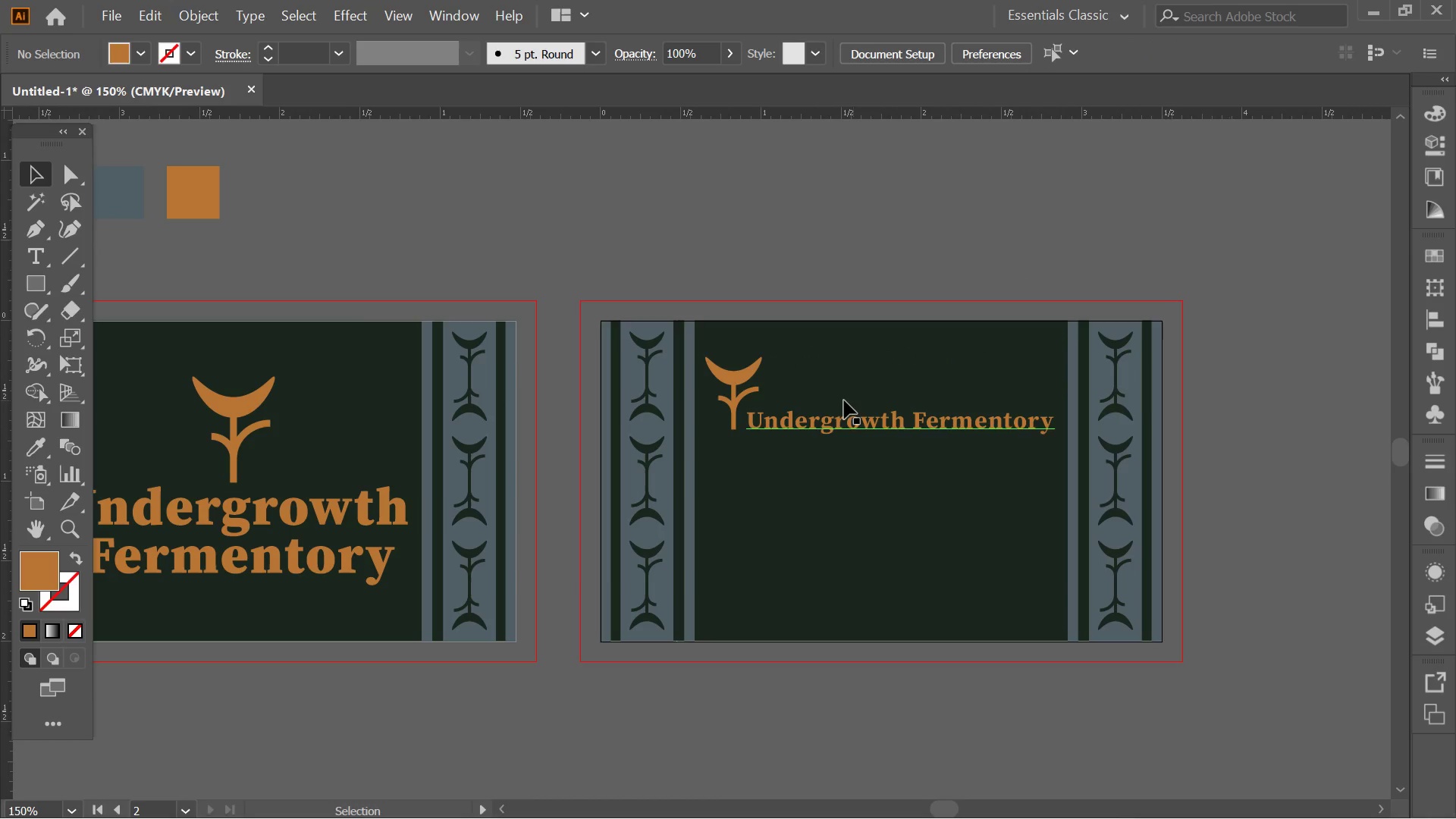 
scroll: coordinate [953, 313], scroll_direction: up, amount: 2.0
 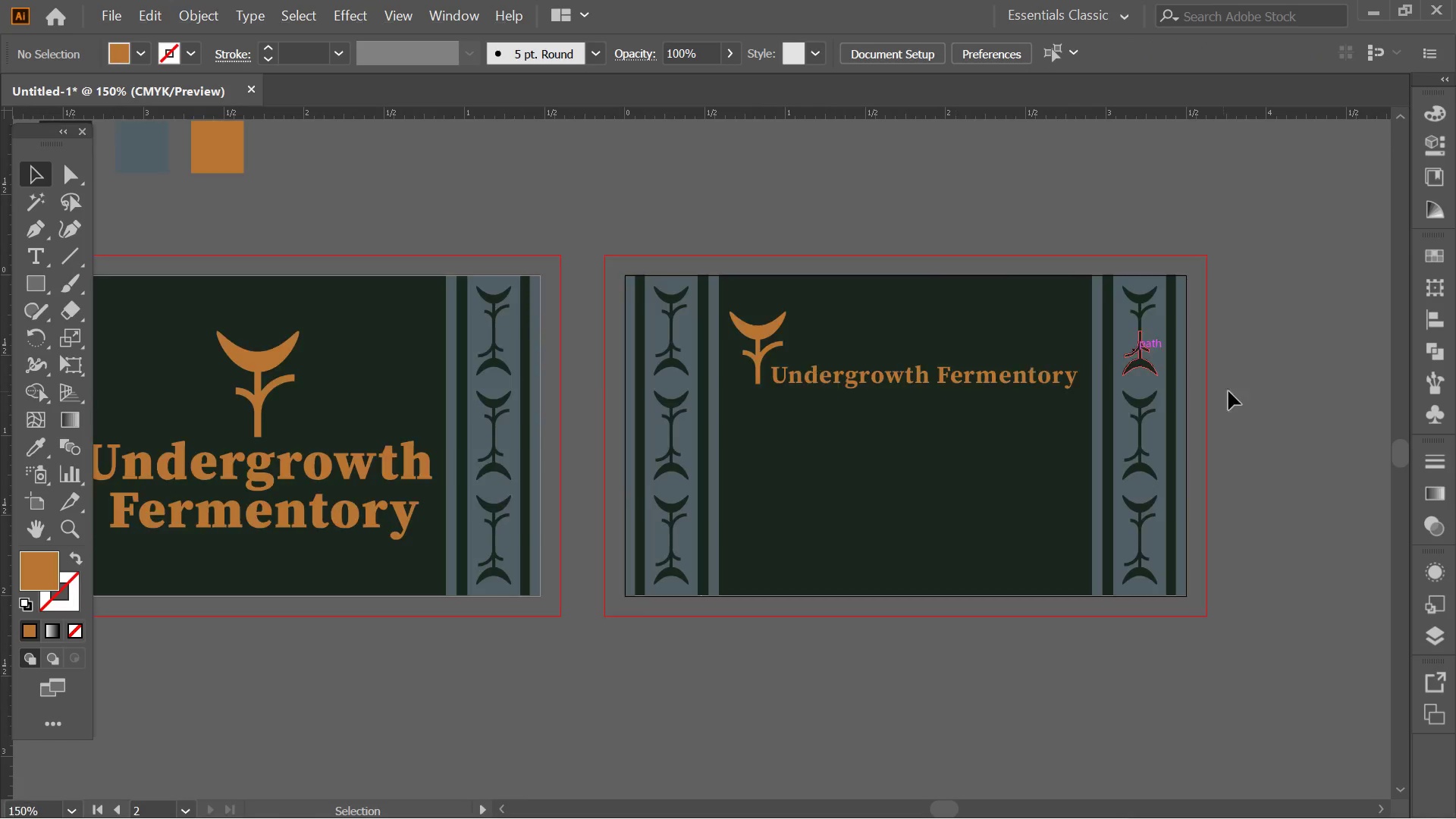 
left_click_drag(start_coordinate=[1253, 393], to_coordinate=[1229, 438])
 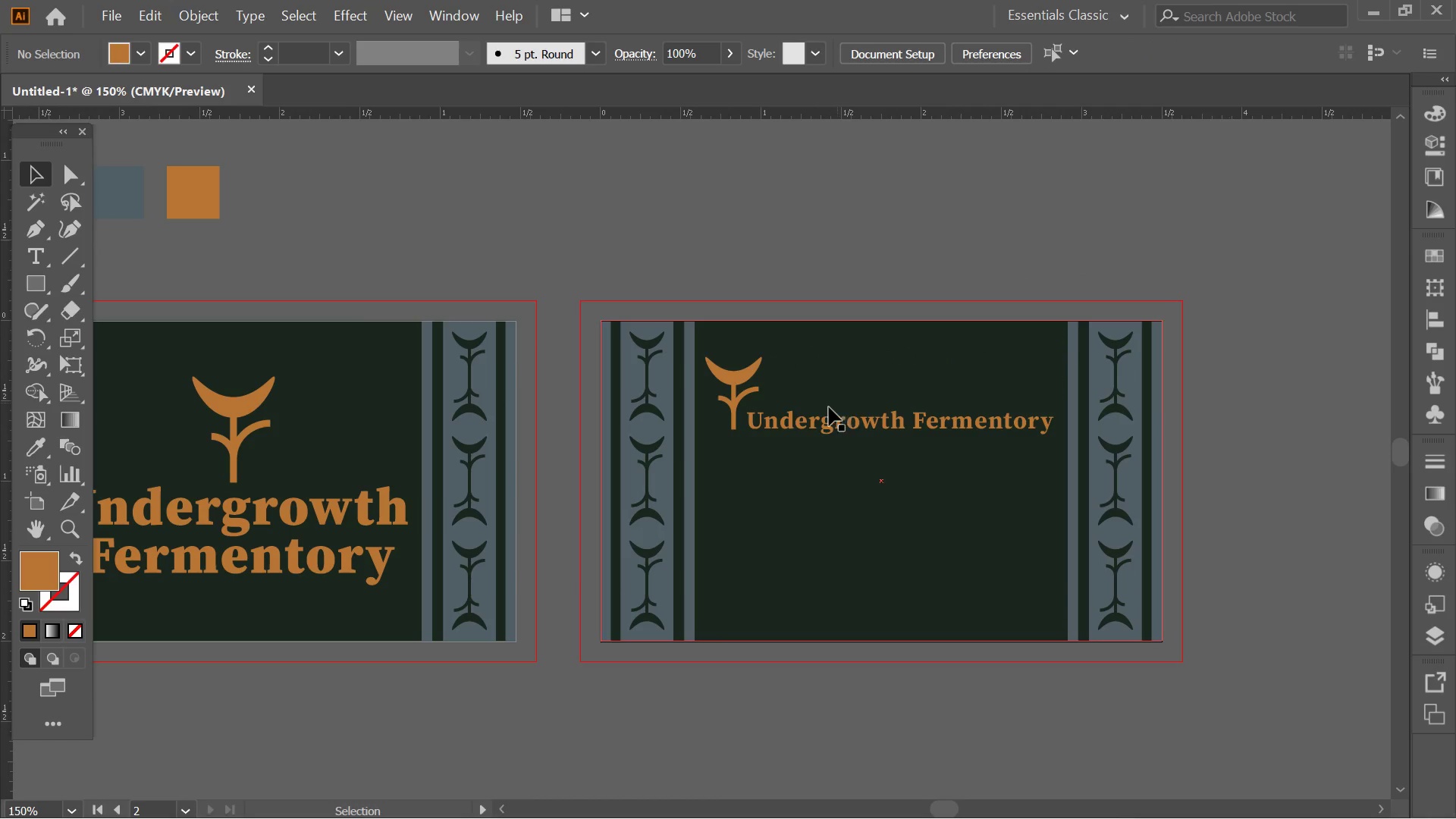 
hold_key(key=ShiftLeft, duration=1.22)
left_click([742, 398])
 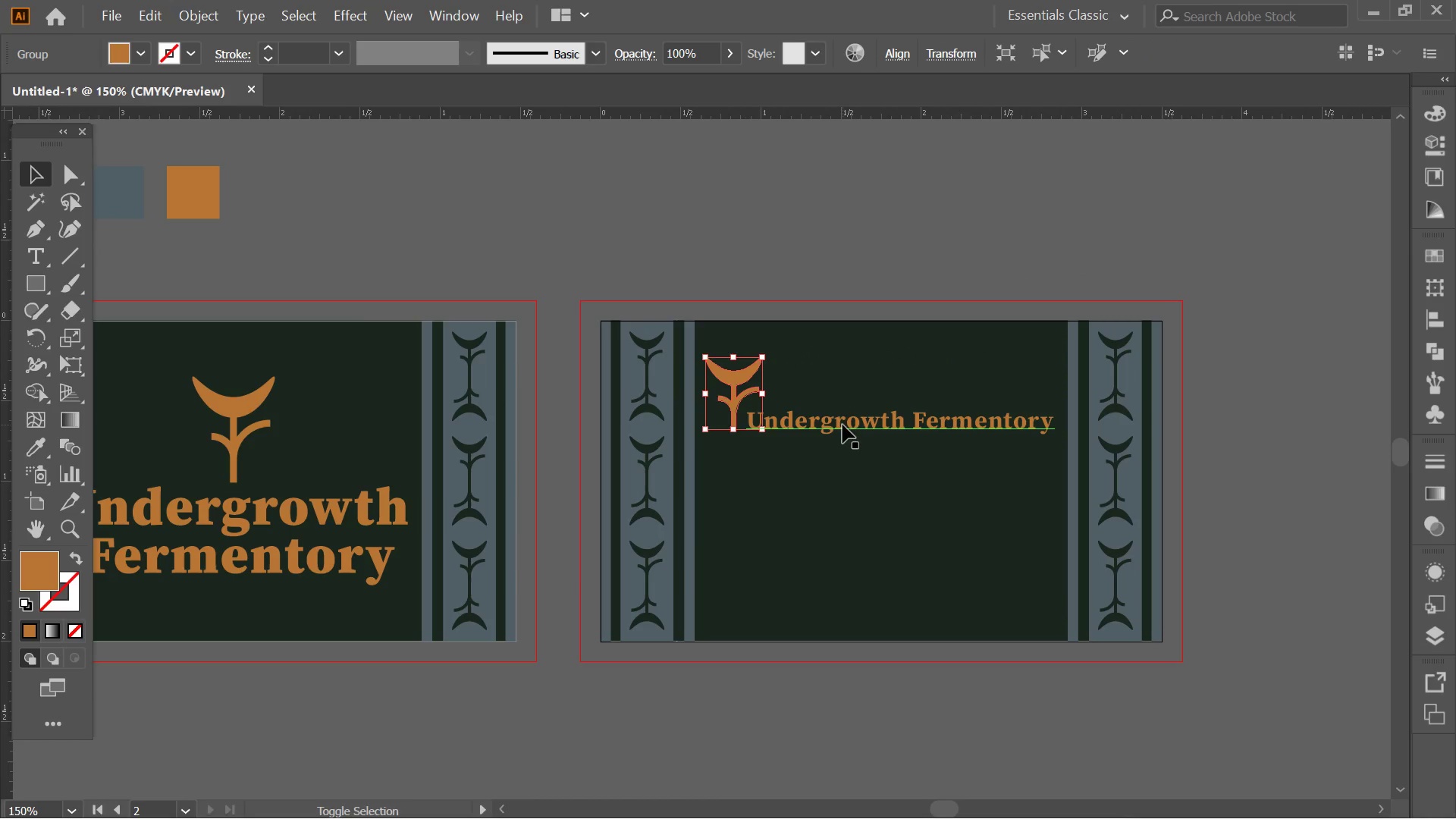 
left_click([843, 423])
 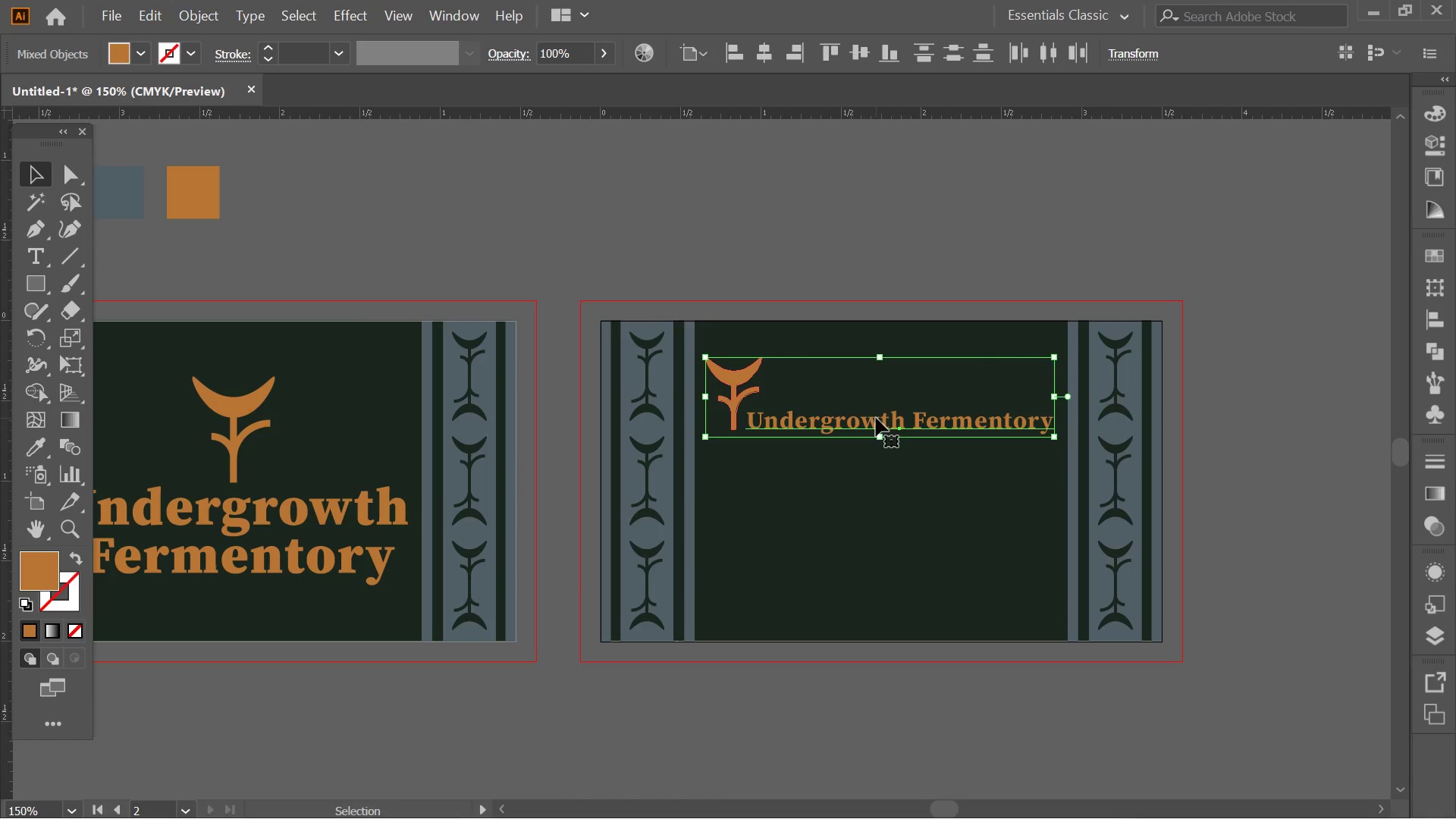 
left_click_drag(start_coordinate=[876, 418], to_coordinate=[873, 394])
 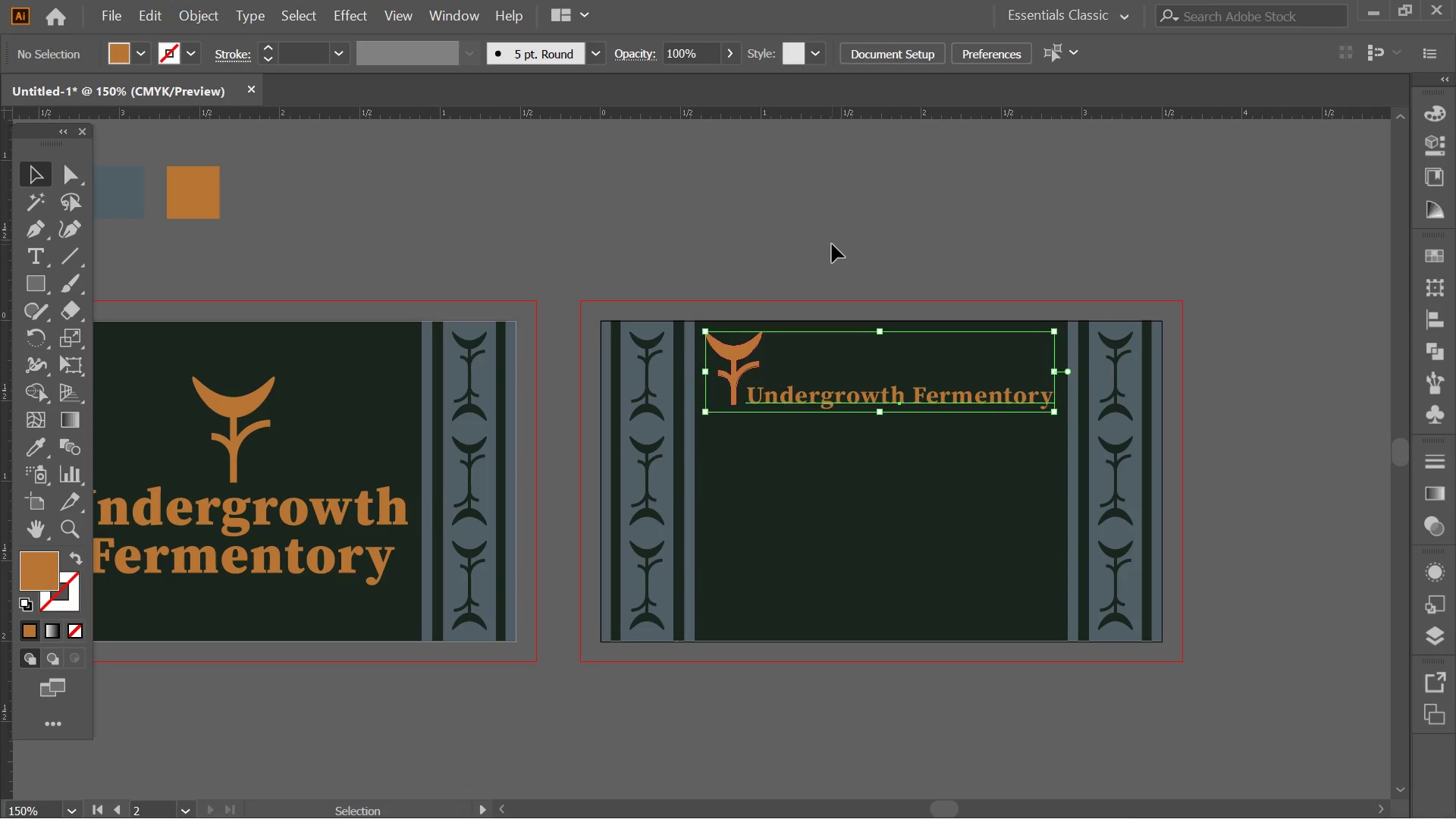 
hold_key(key=ShiftLeft, duration=14.84)
left_click([832, 244])
 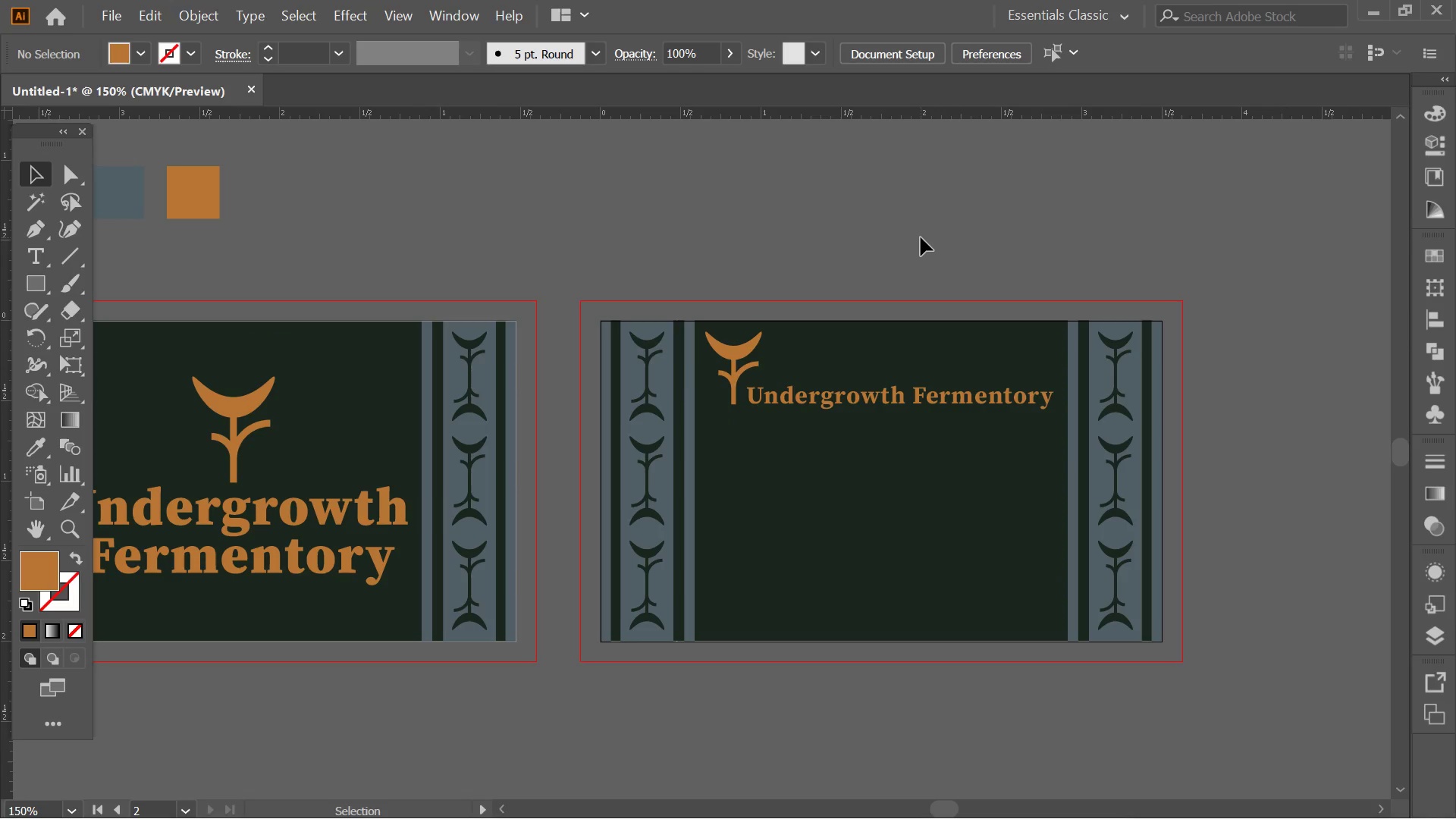 
key(Alt+AltLeft)
 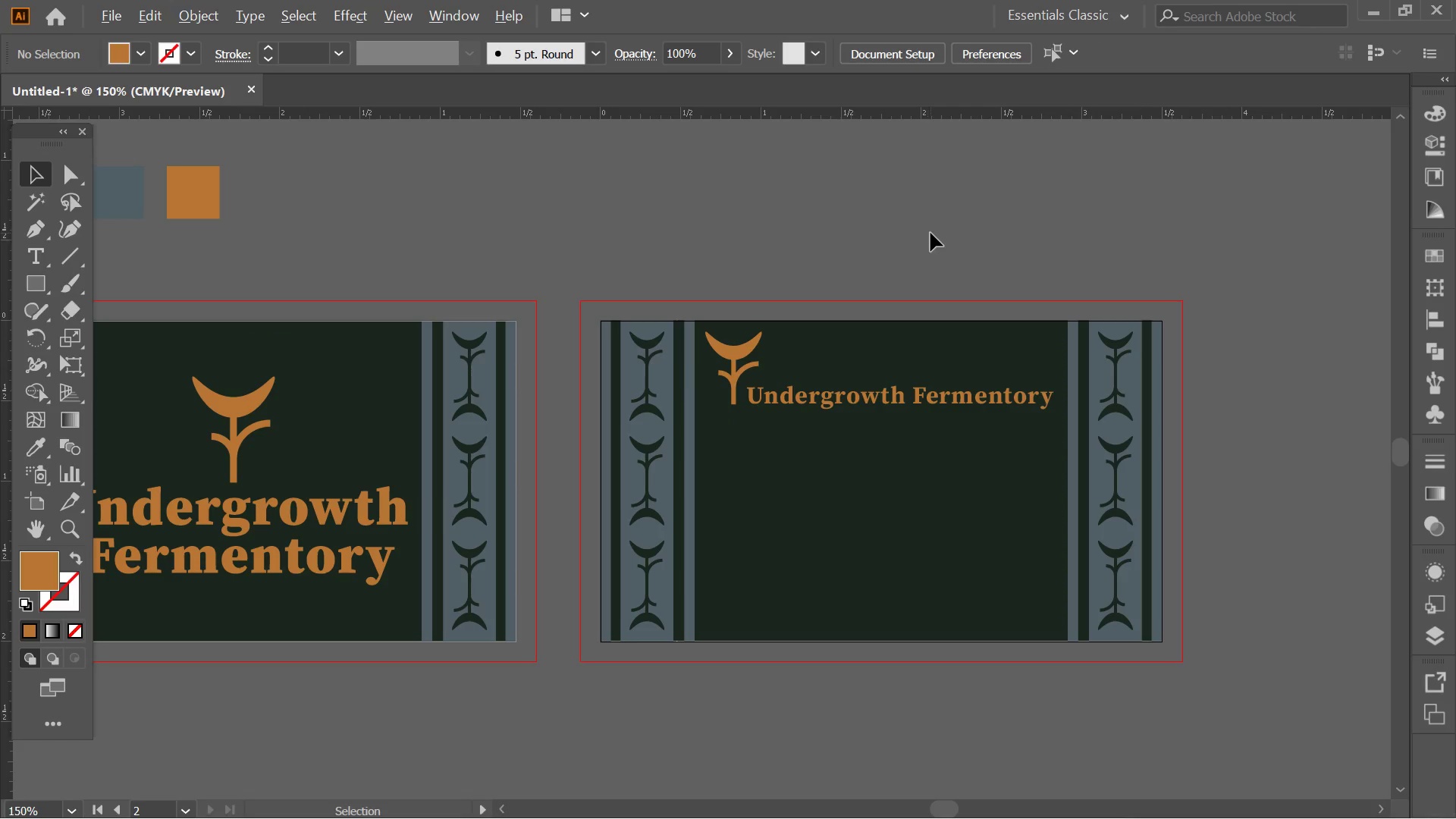 
hold_key(key=Space, duration=0.94)
 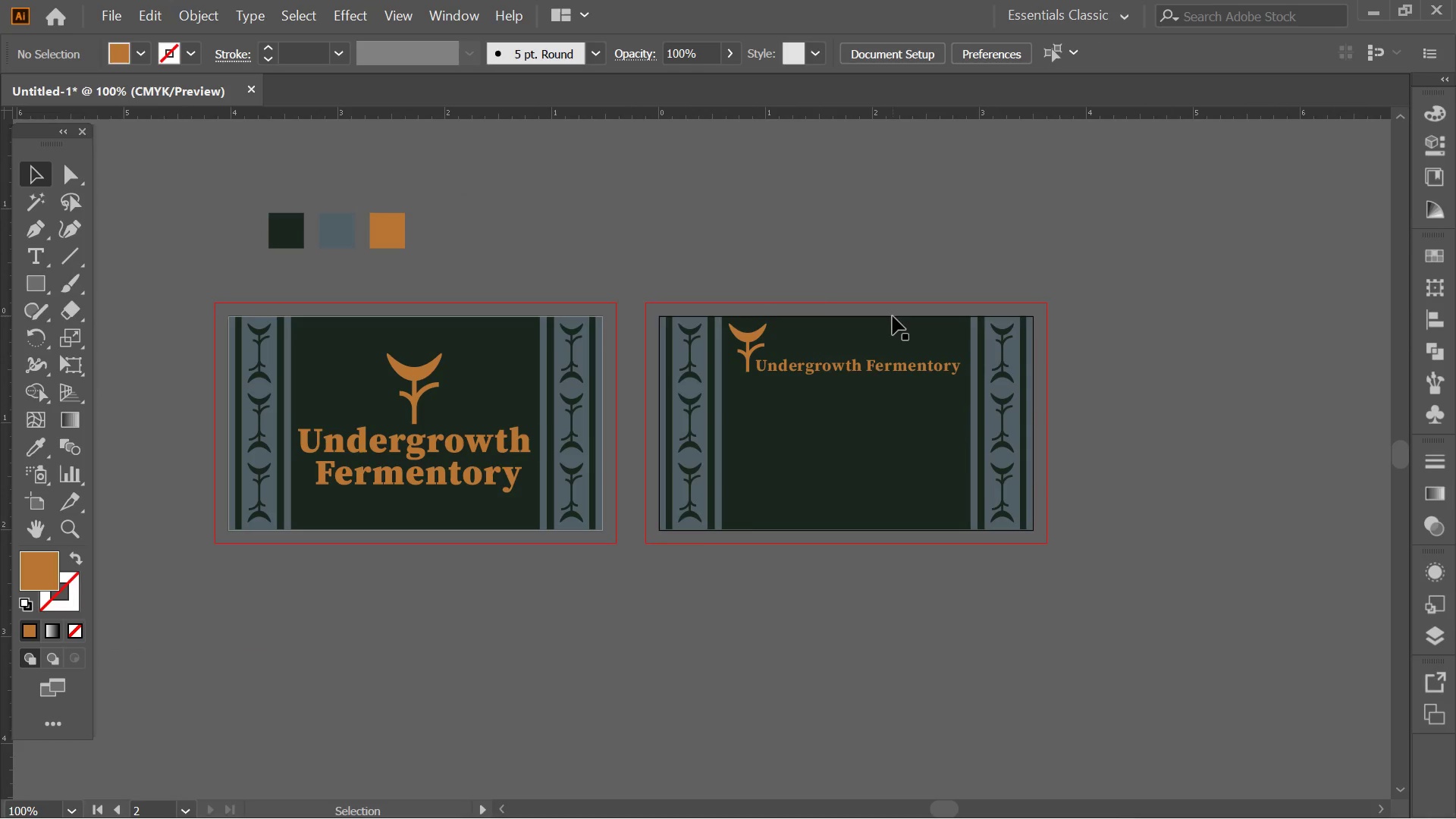 
scroll: coordinate [930, 233], scroll_direction: down, amount: 1.0
 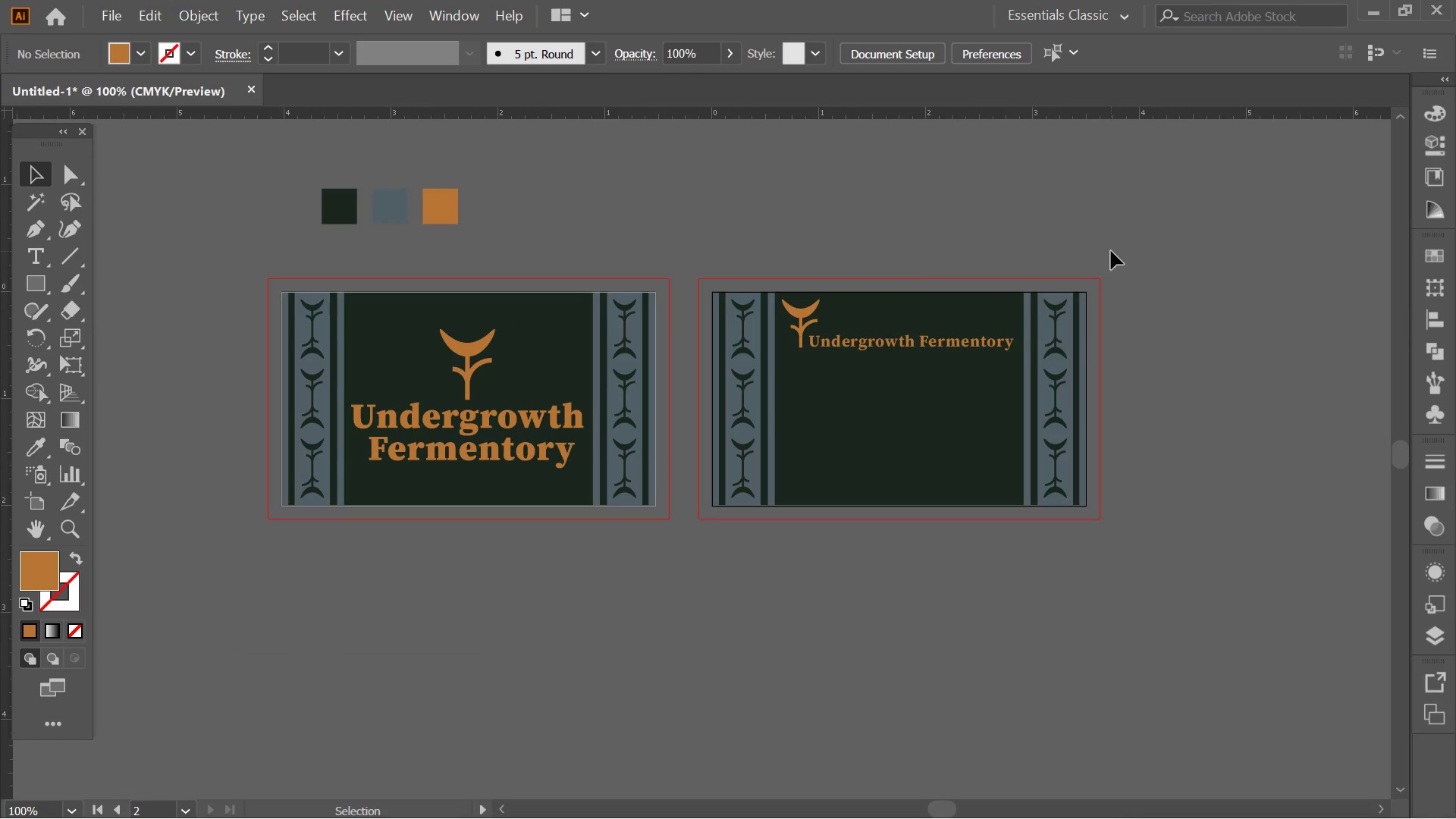 
left_click_drag(start_coordinate=[1111, 251], to_coordinate=[1060, 274])
 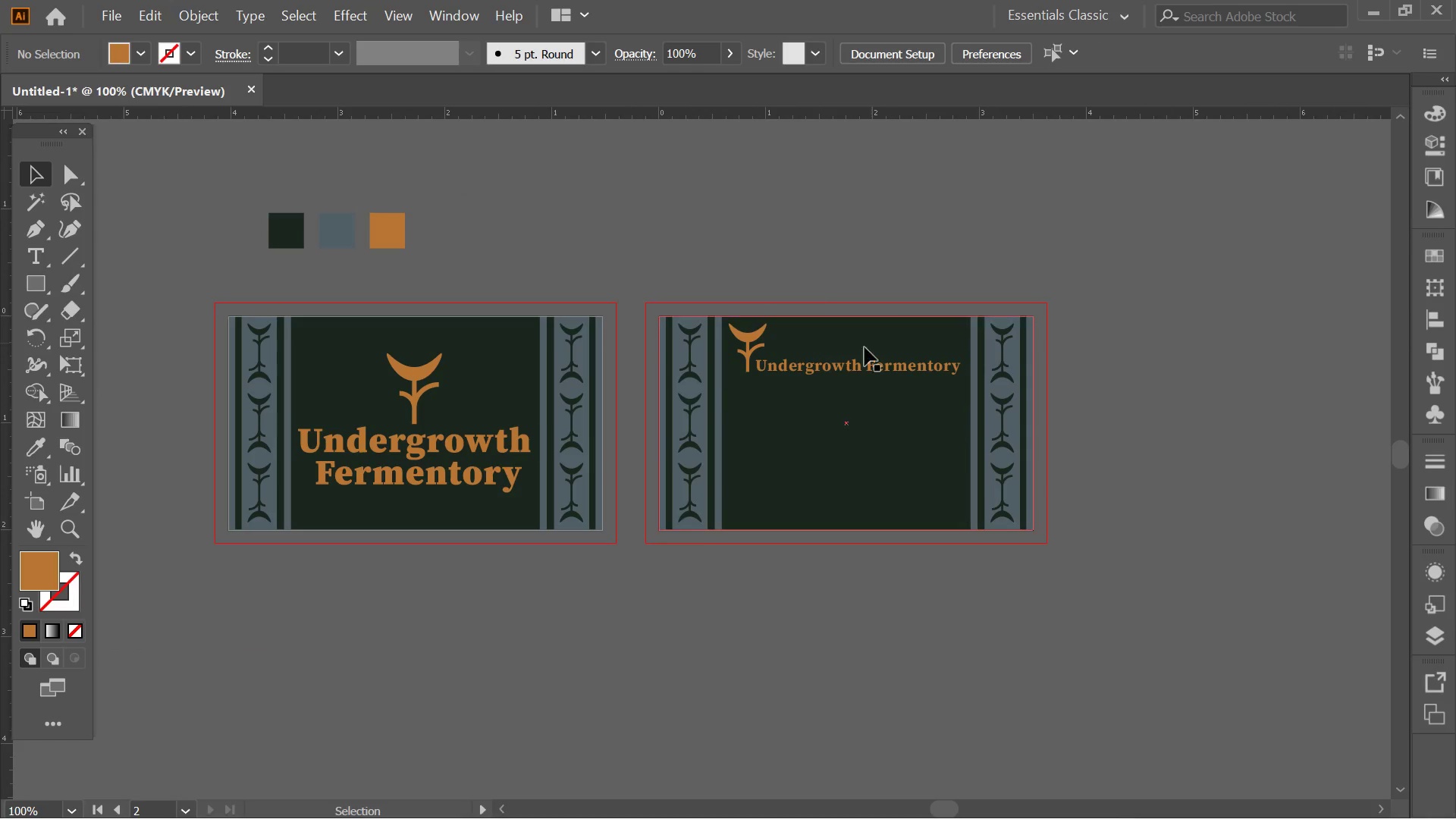 
hold_key(key=AltLeft, duration=0.5)
scroll: coordinate [834, 370], scroll_direction: up, amount: 2.0
 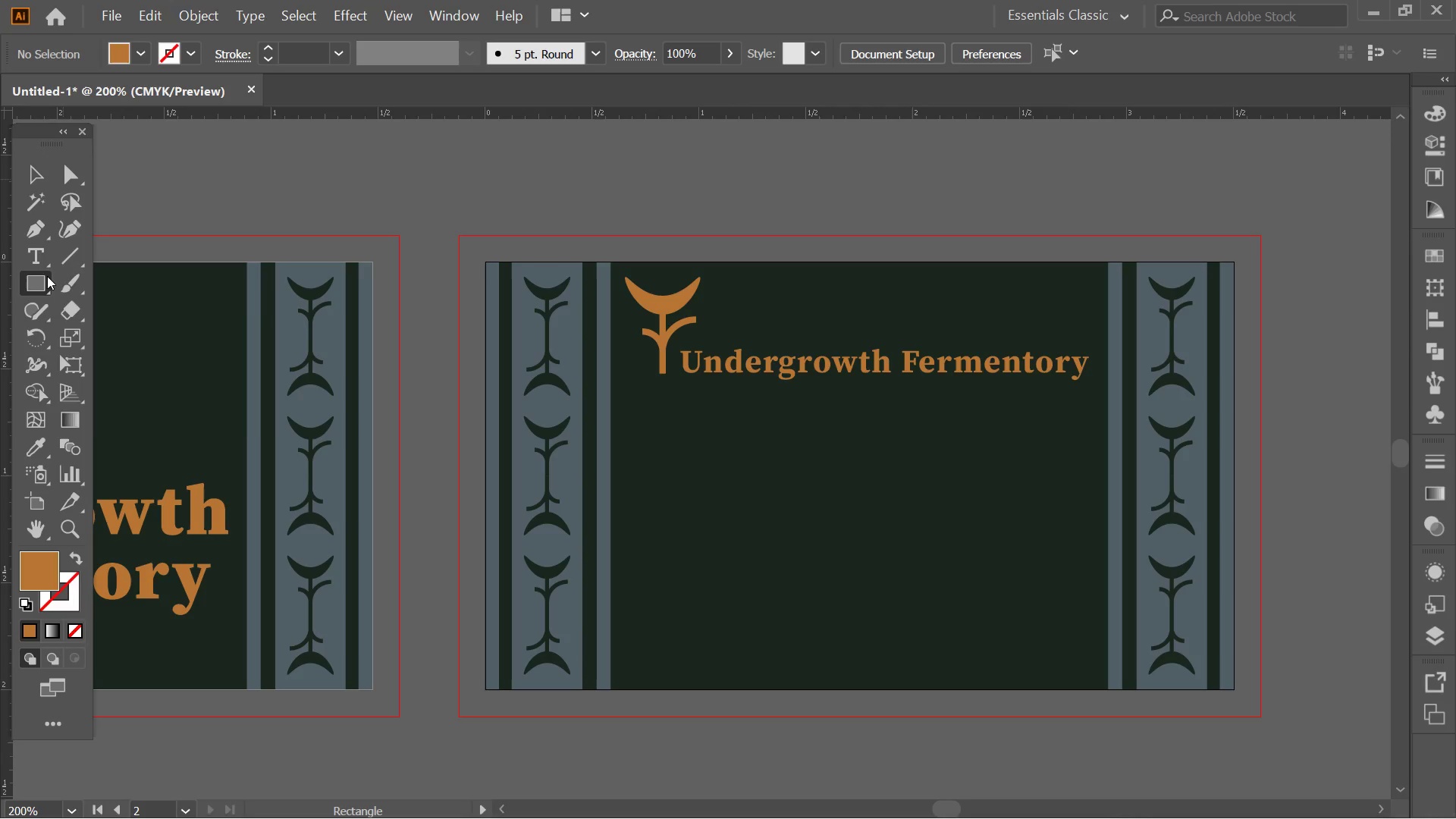 
left_click([123, 333])
 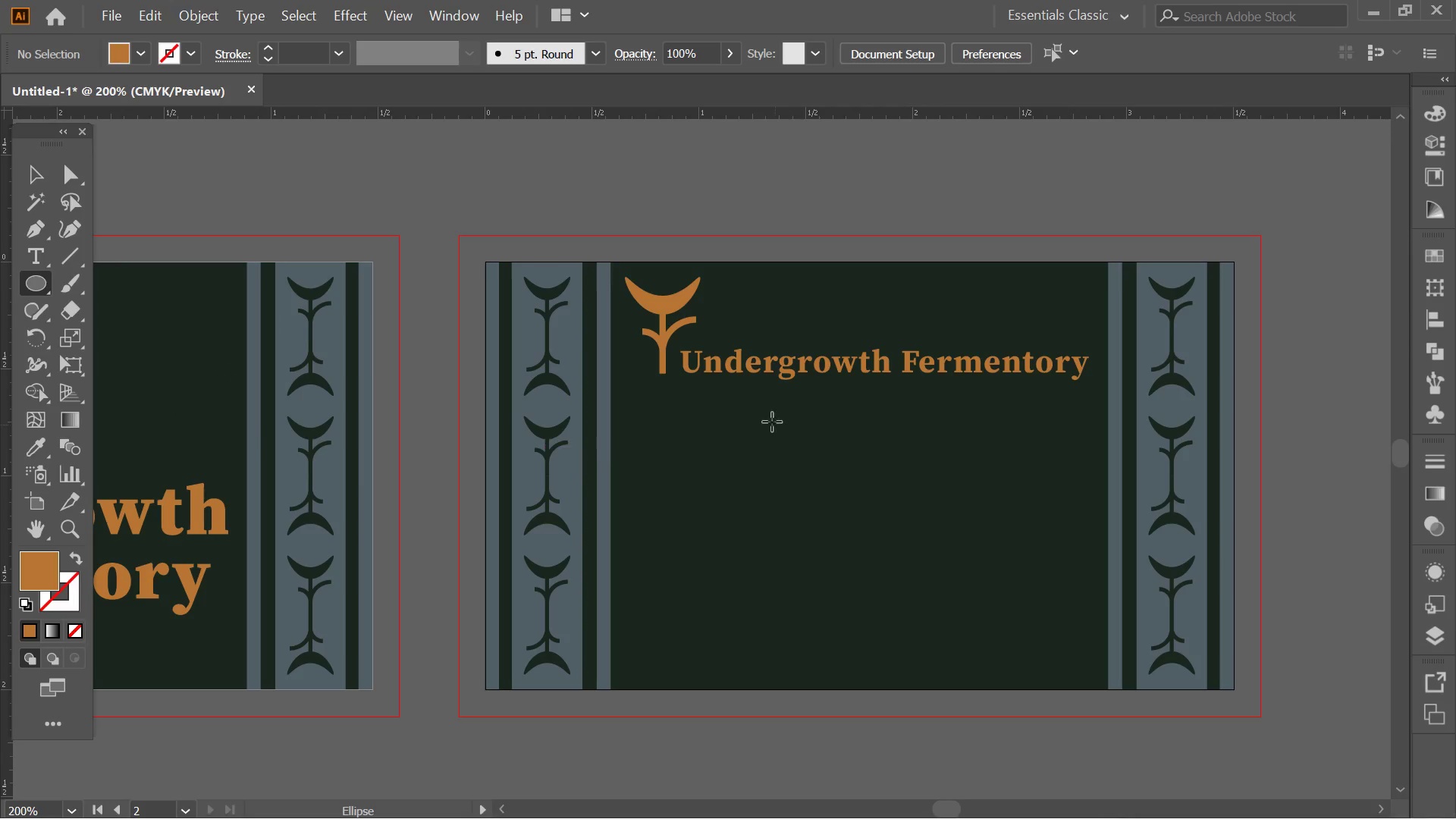 
hold_key(key=AltLeft, duration=0.47)
scroll: coordinate [732, 445], scroll_direction: up, amount: 1.0
 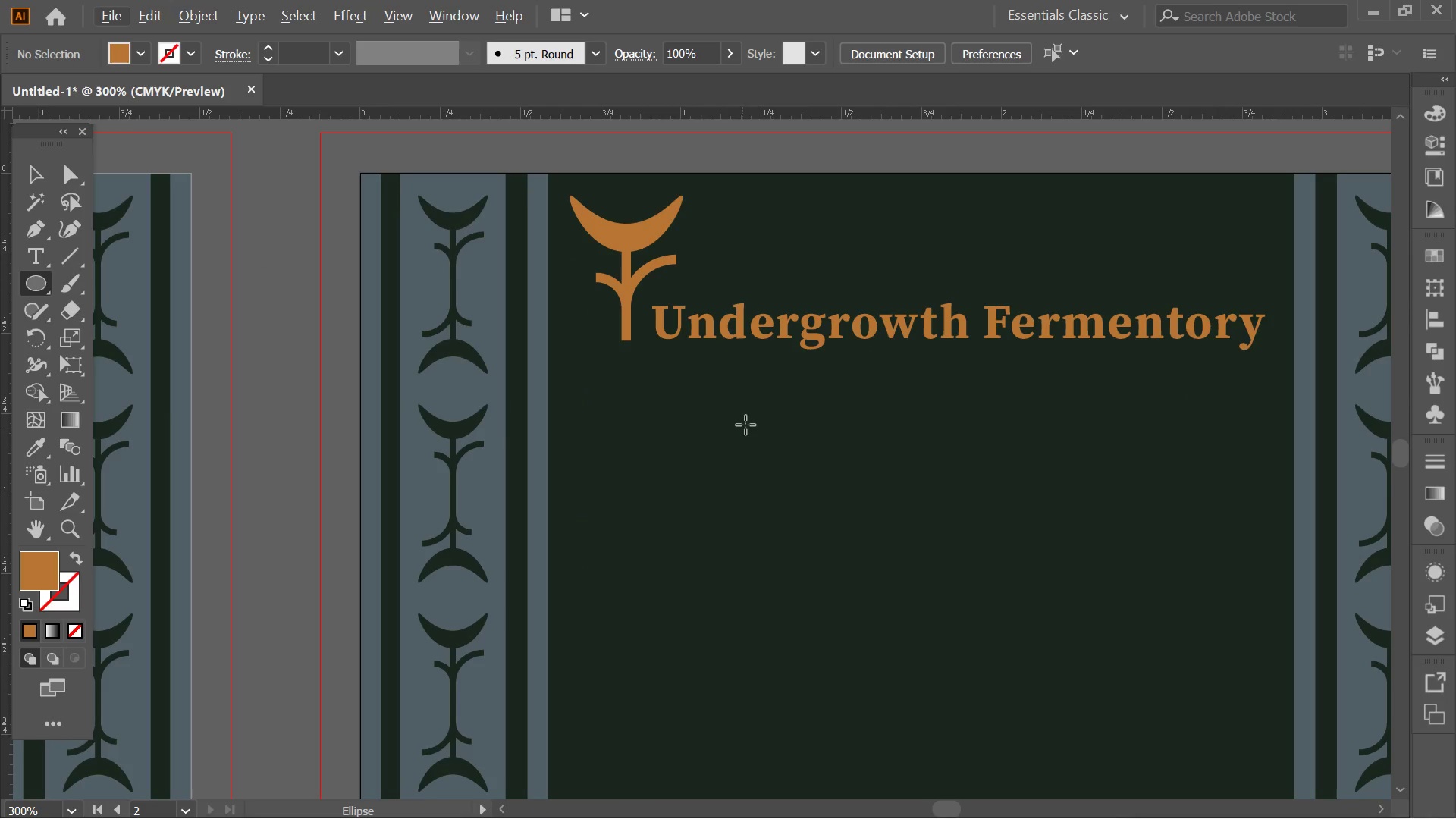 
hold_key(key=ShiftLeft, duration=2.2)
left_click_drag(start_coordinate=[745, 423], to_coordinate=[753, 446])
 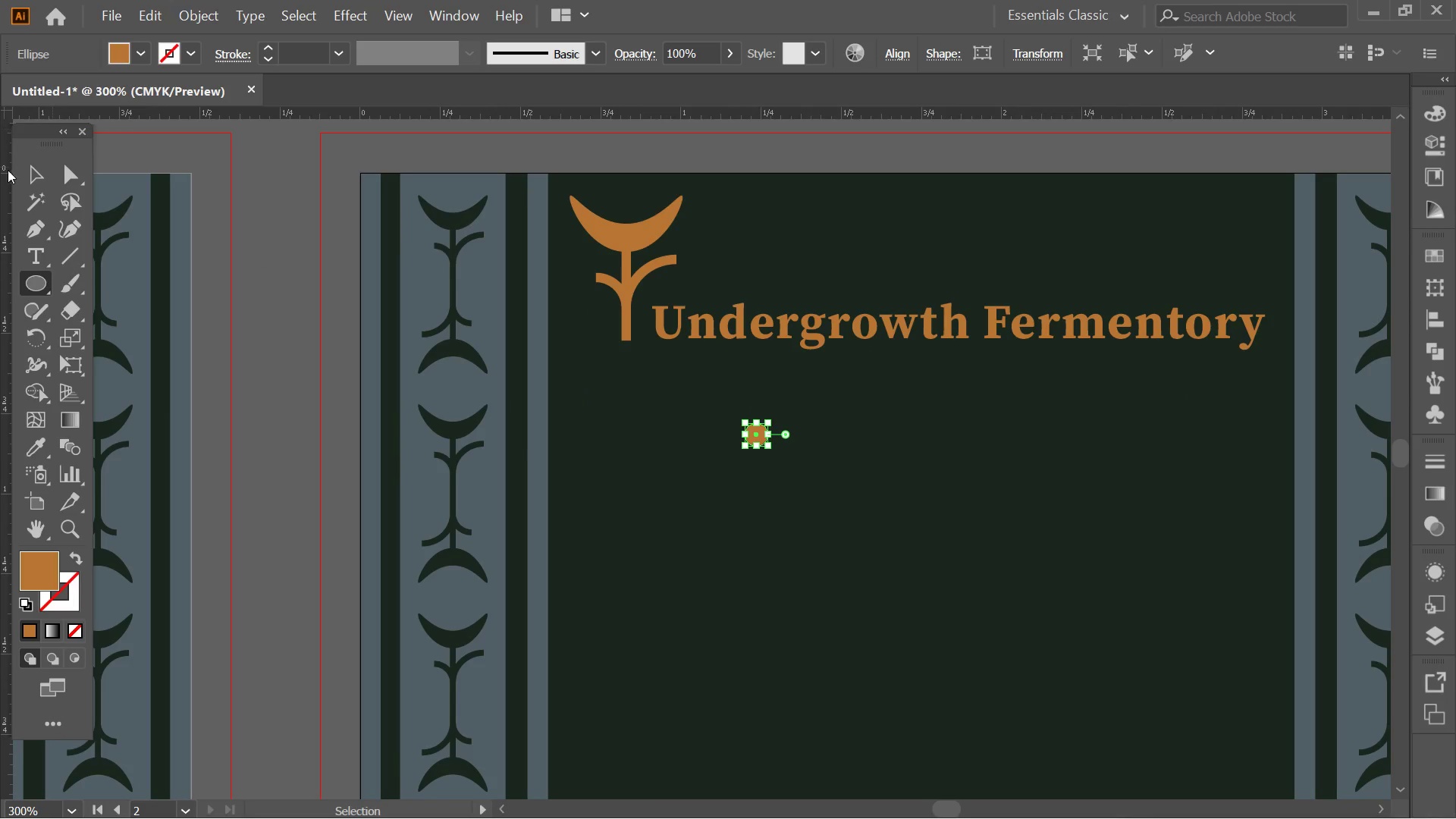 
left_click([75, 168])
 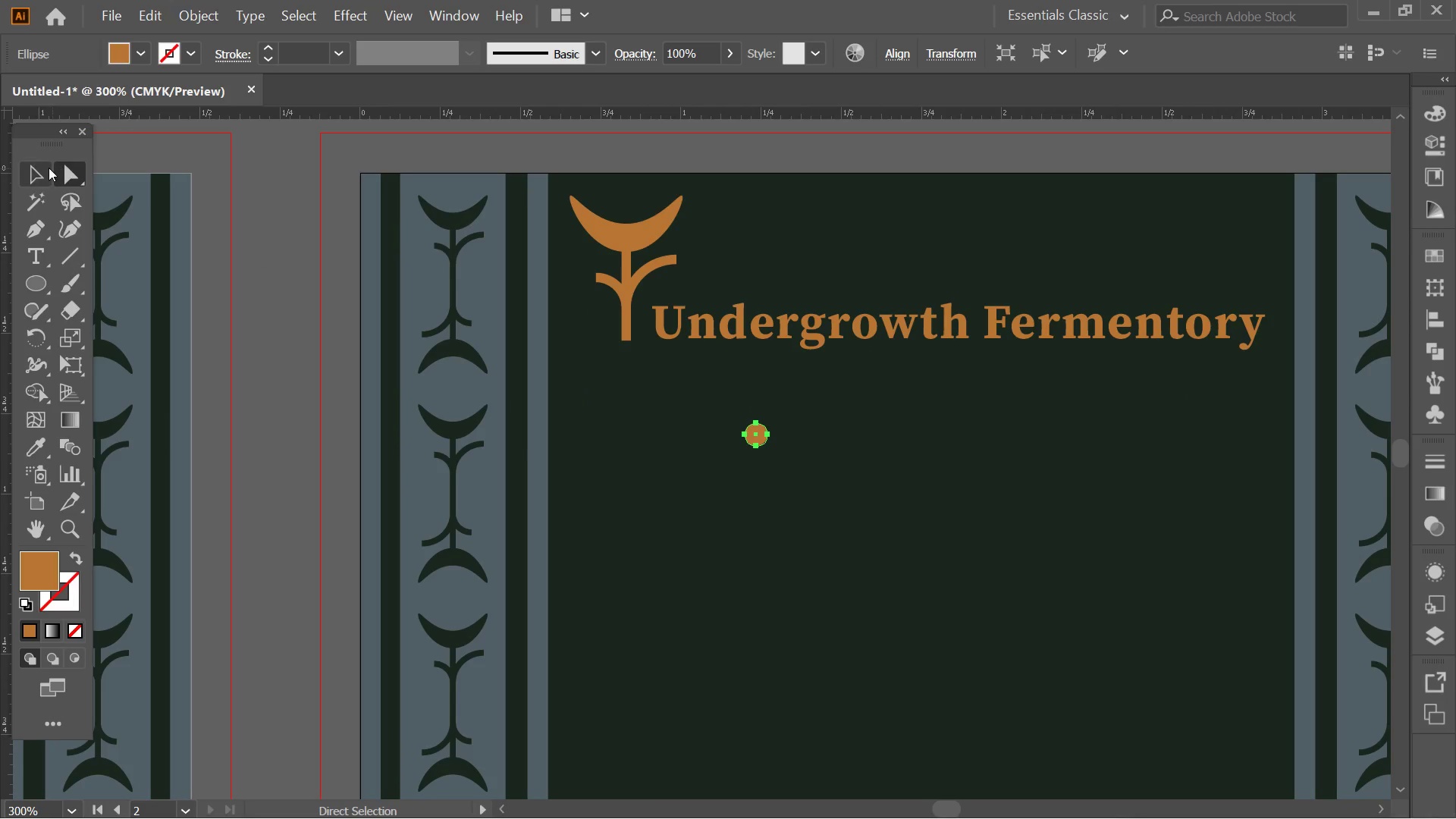 
left_click([49, 168])
 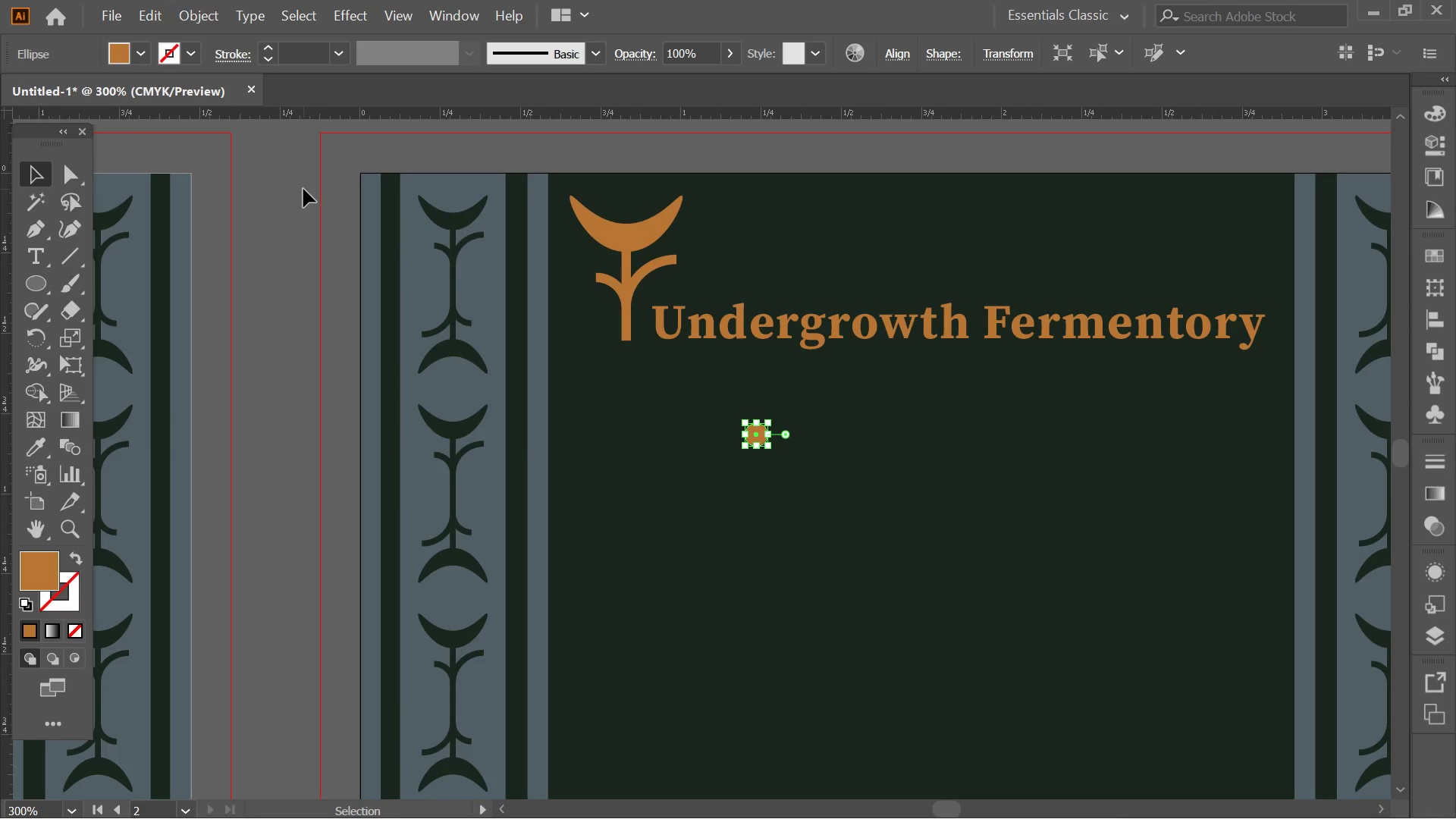 
left_click([303, 189])
 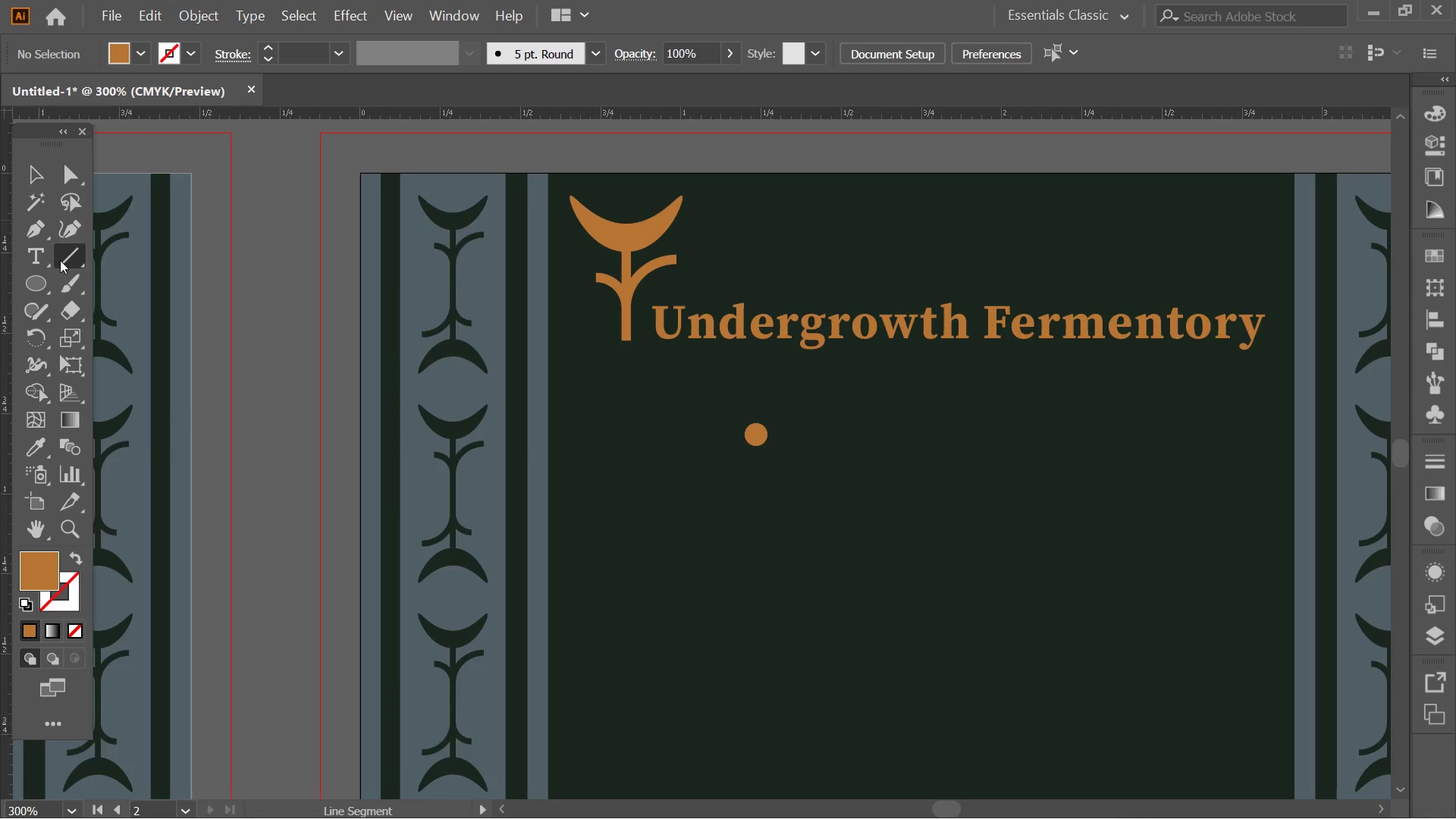 
double_click([46, 251])
 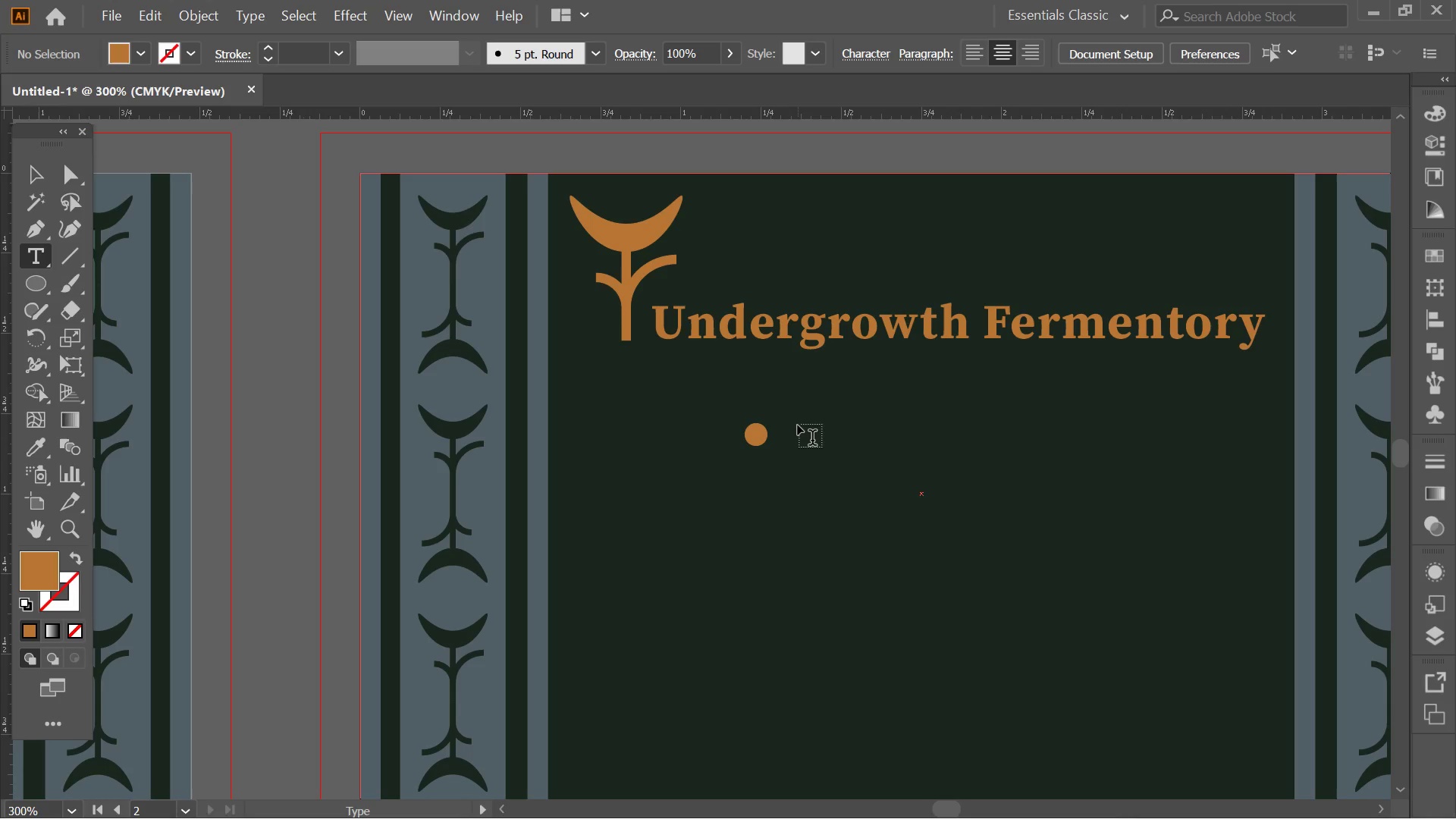 
left_click([805, 428])
 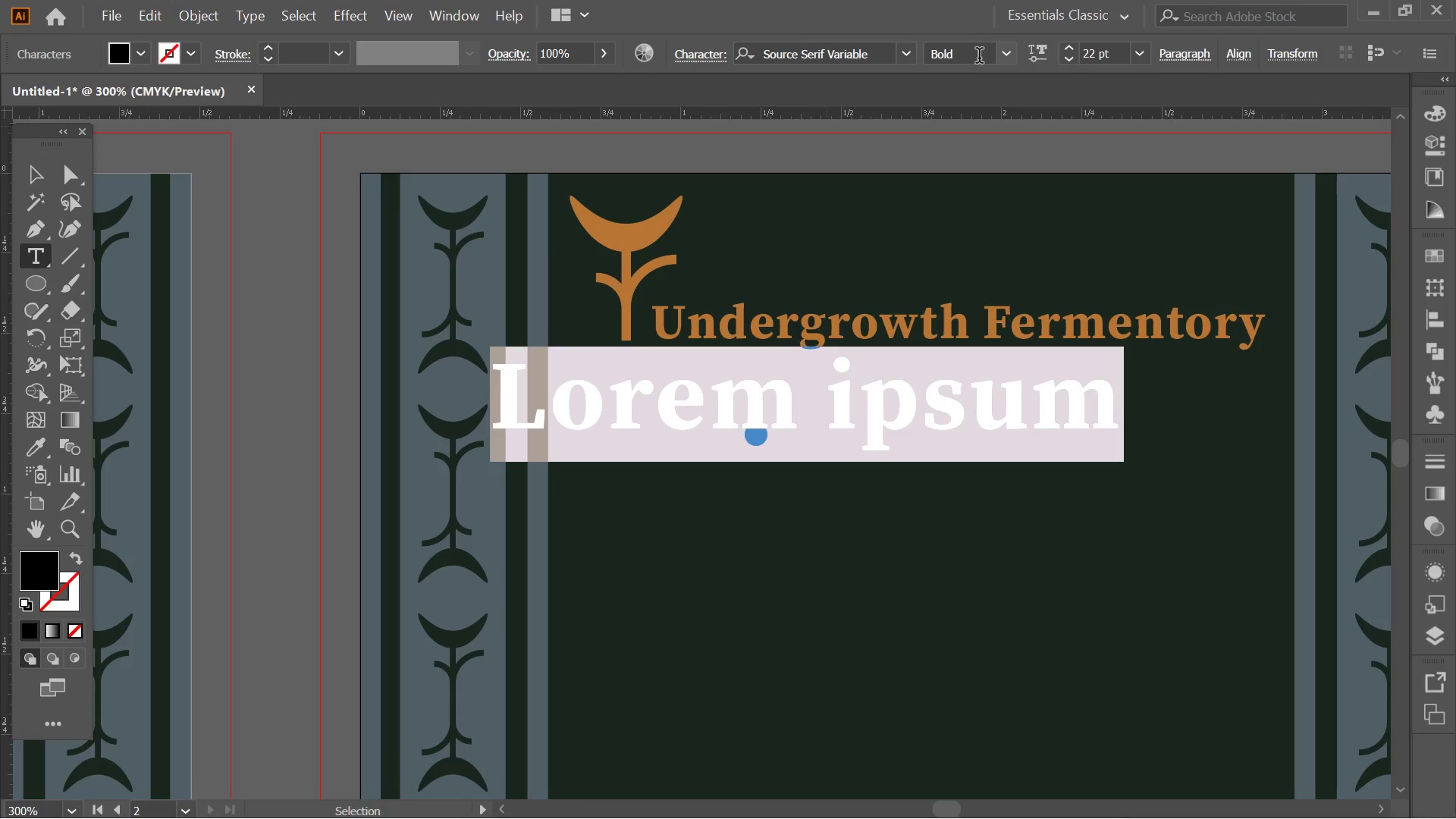 
left_click([1009, 61])
 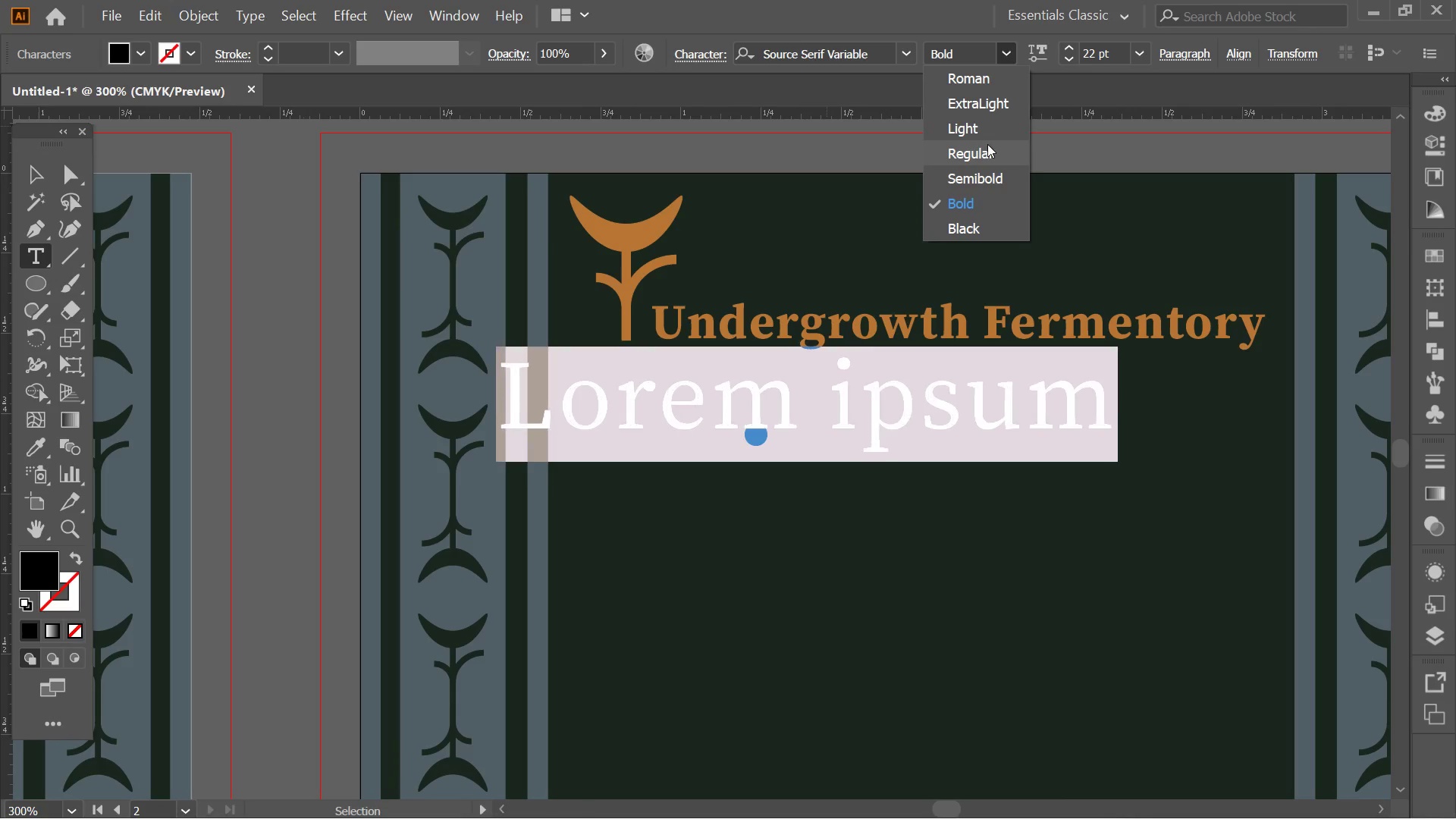 
left_click([987, 161])
 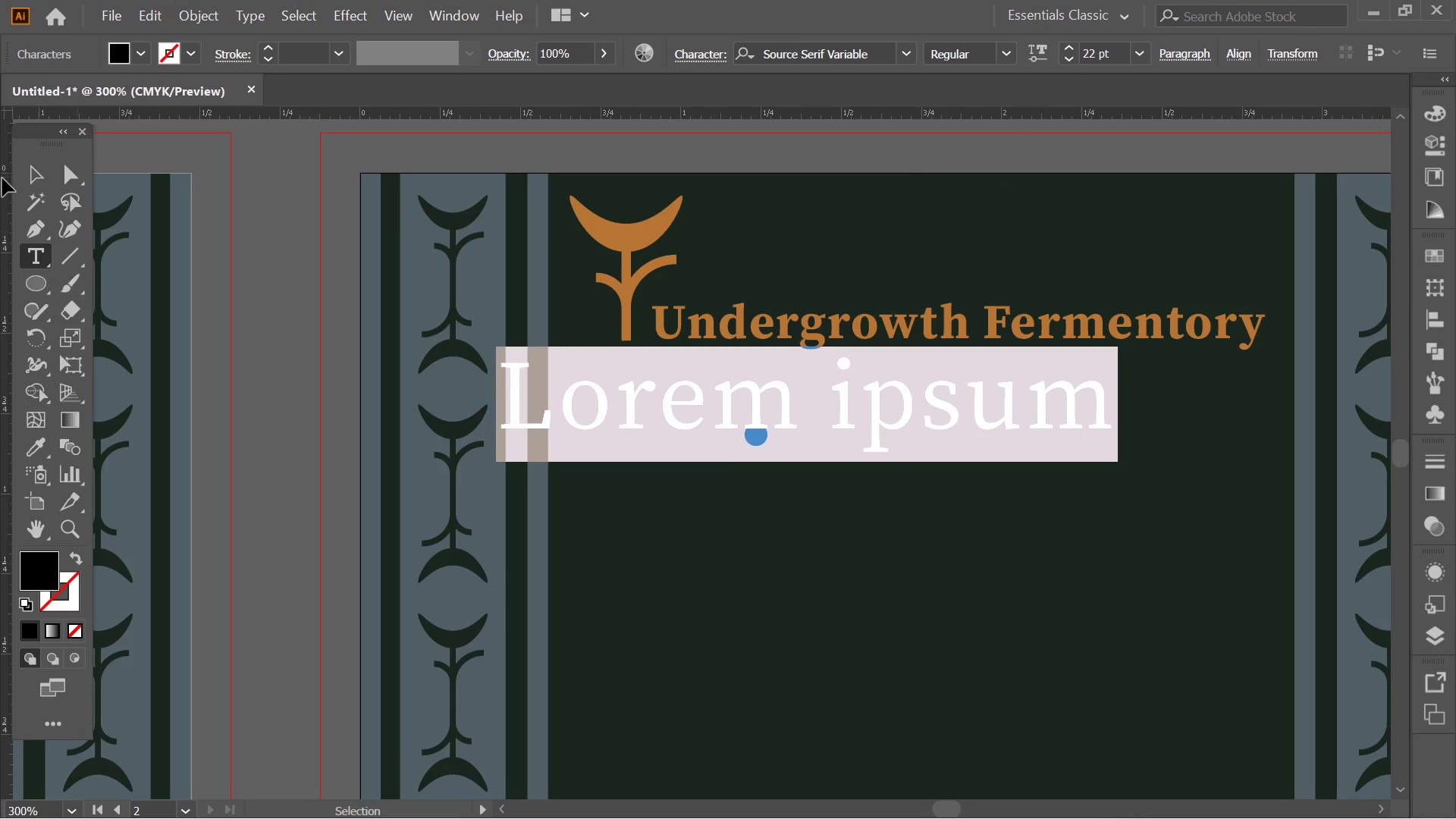 
key(Alt+AltLeft)
 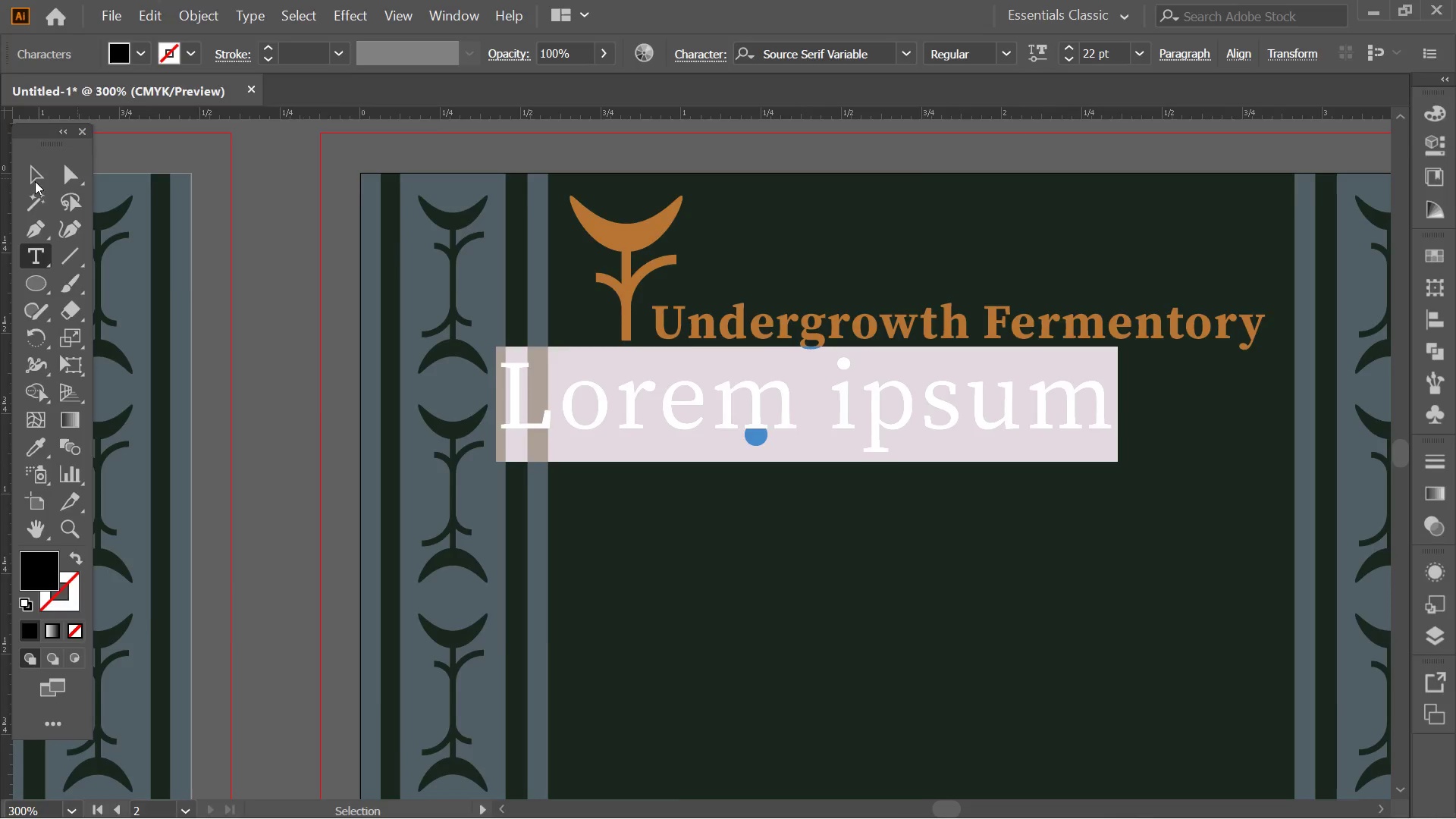 
key(Alt+Tab)